 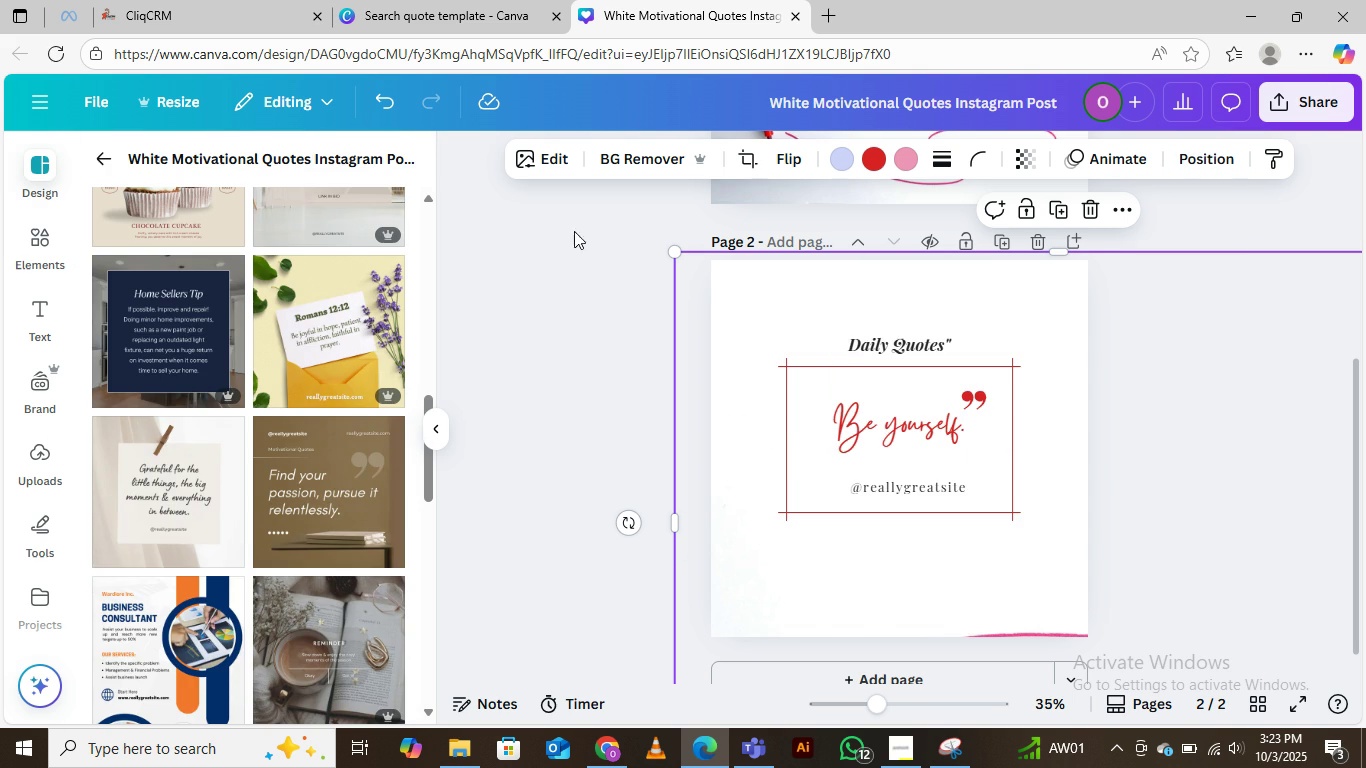 
left_click([630, 332])
 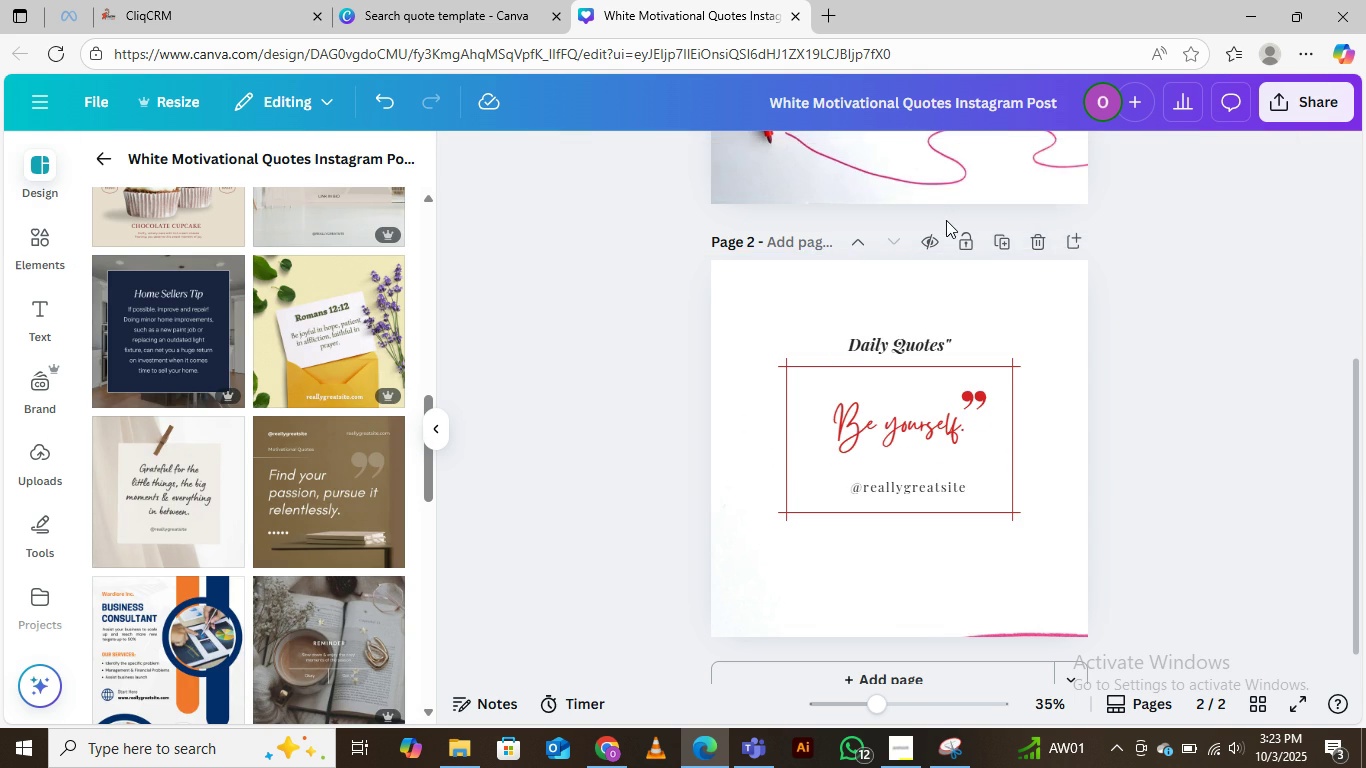 
scroll: coordinate [946, 221], scroll_direction: up, amount: 4.0
 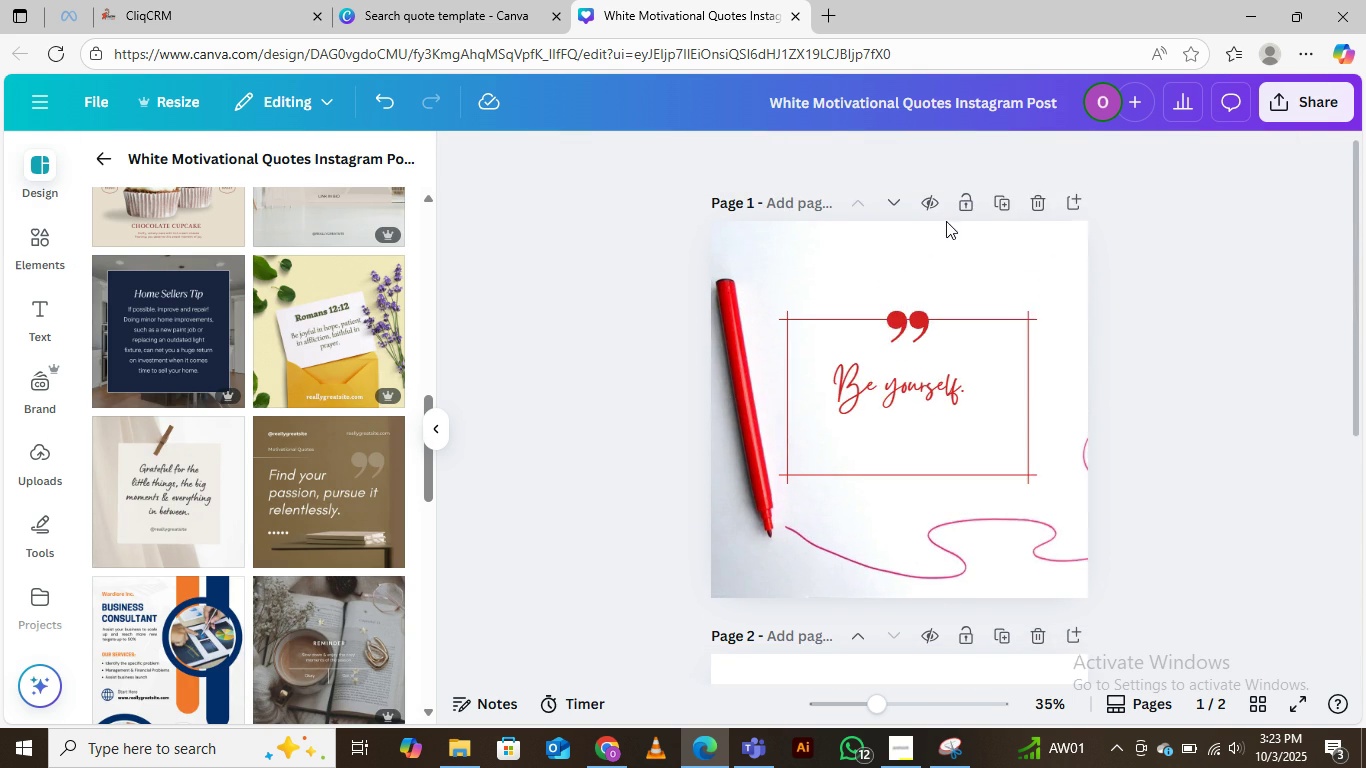 
scroll: coordinate [946, 221], scroll_direction: down, amount: 5.0
 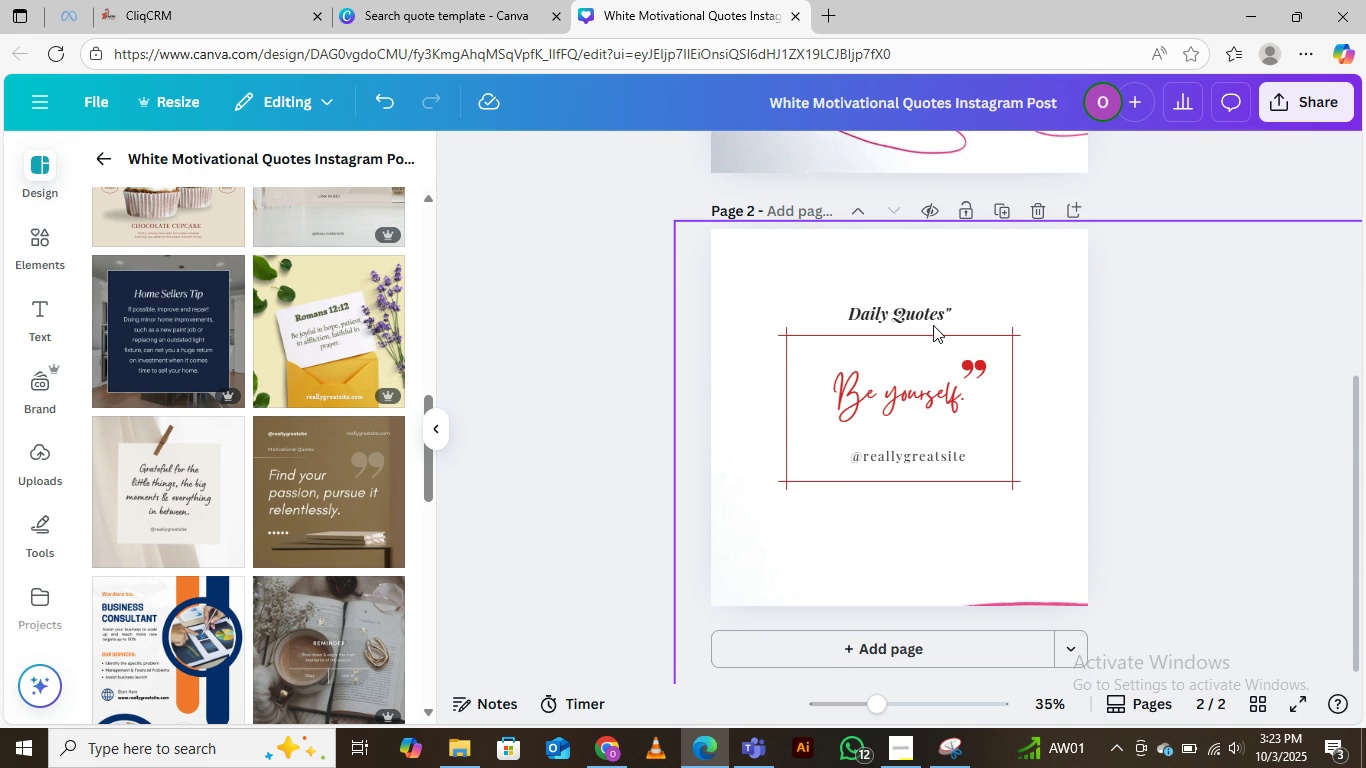 
left_click([901, 314])
 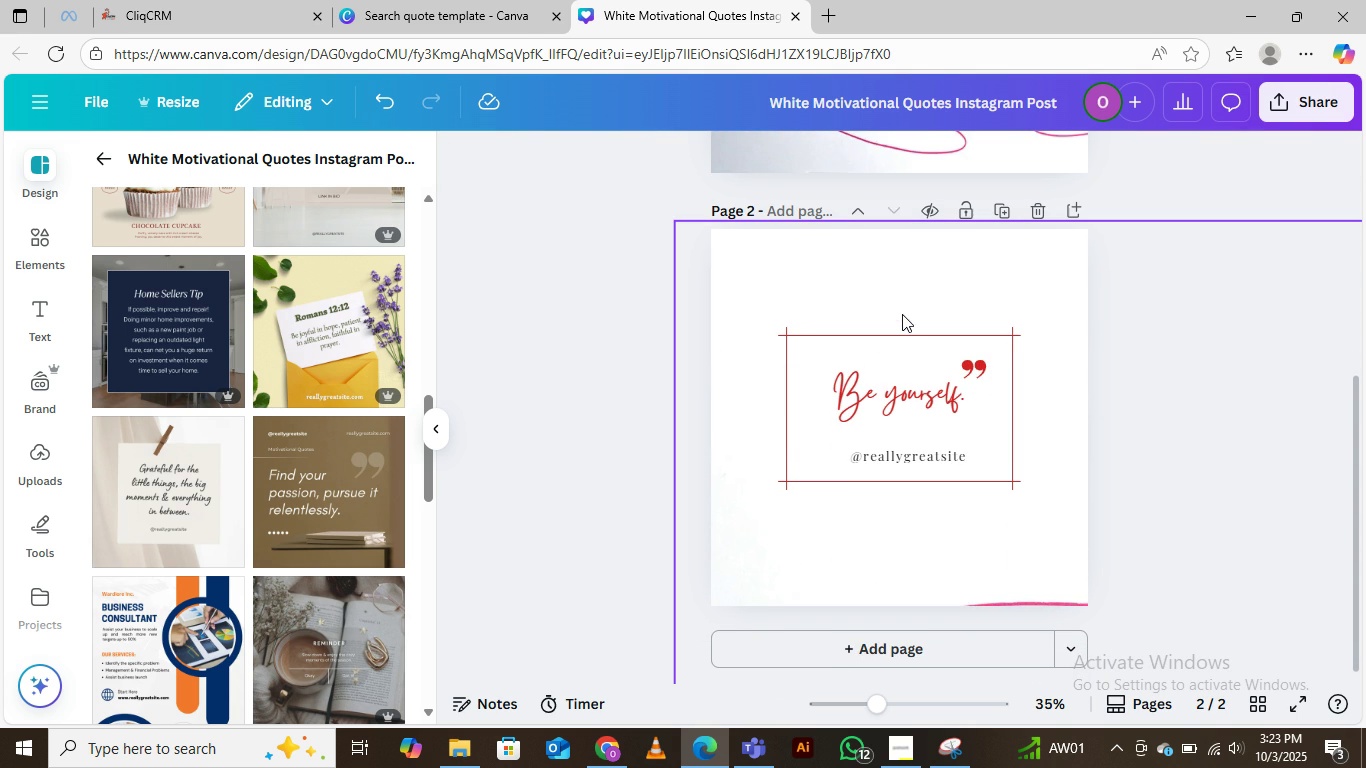 
key(Delete)
 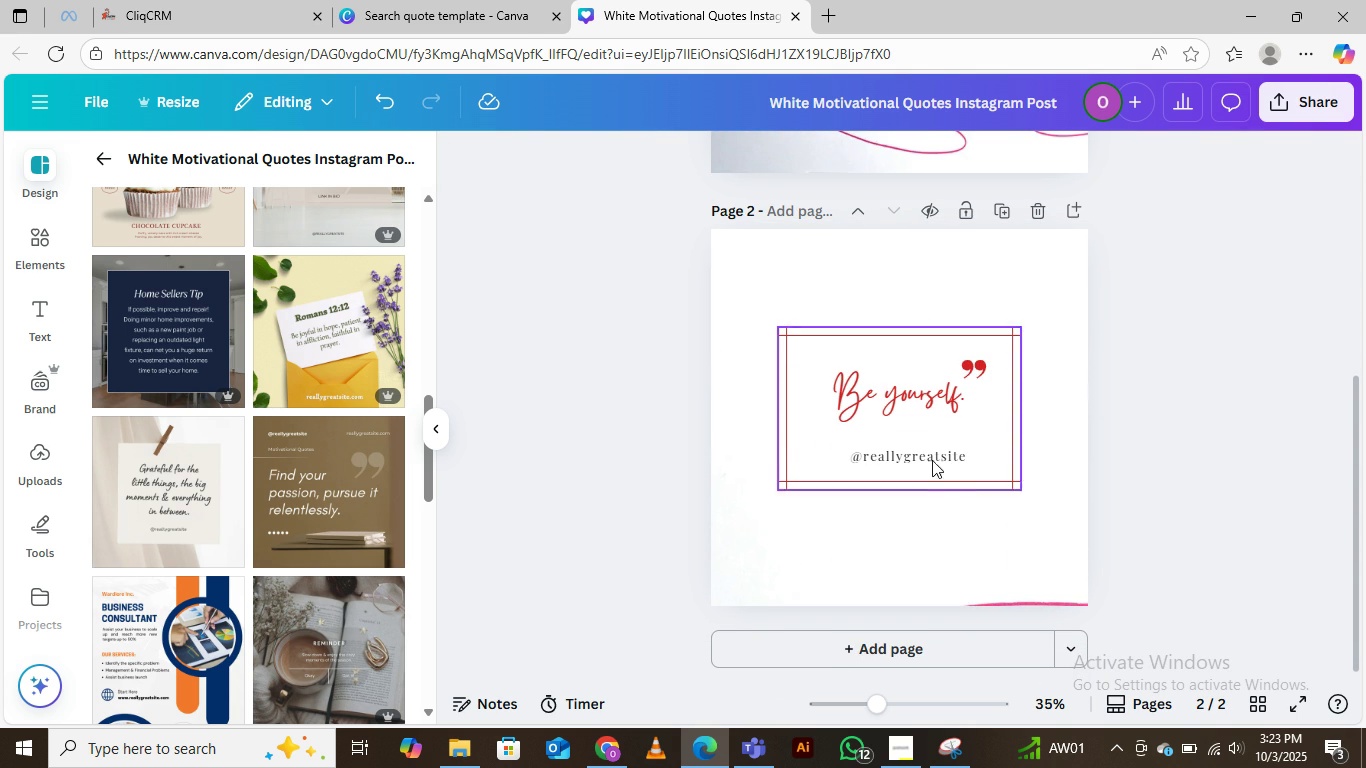 
left_click([929, 454])
 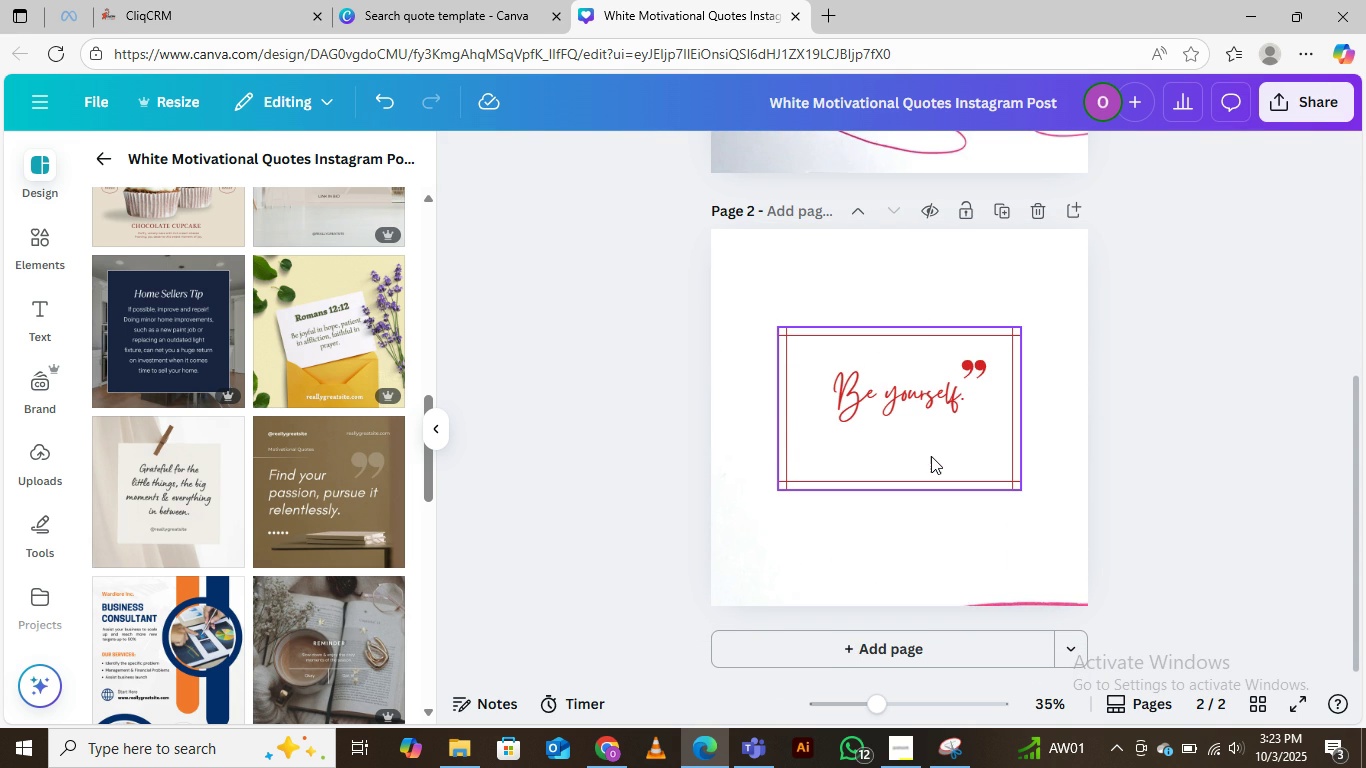 
key(Delete)
 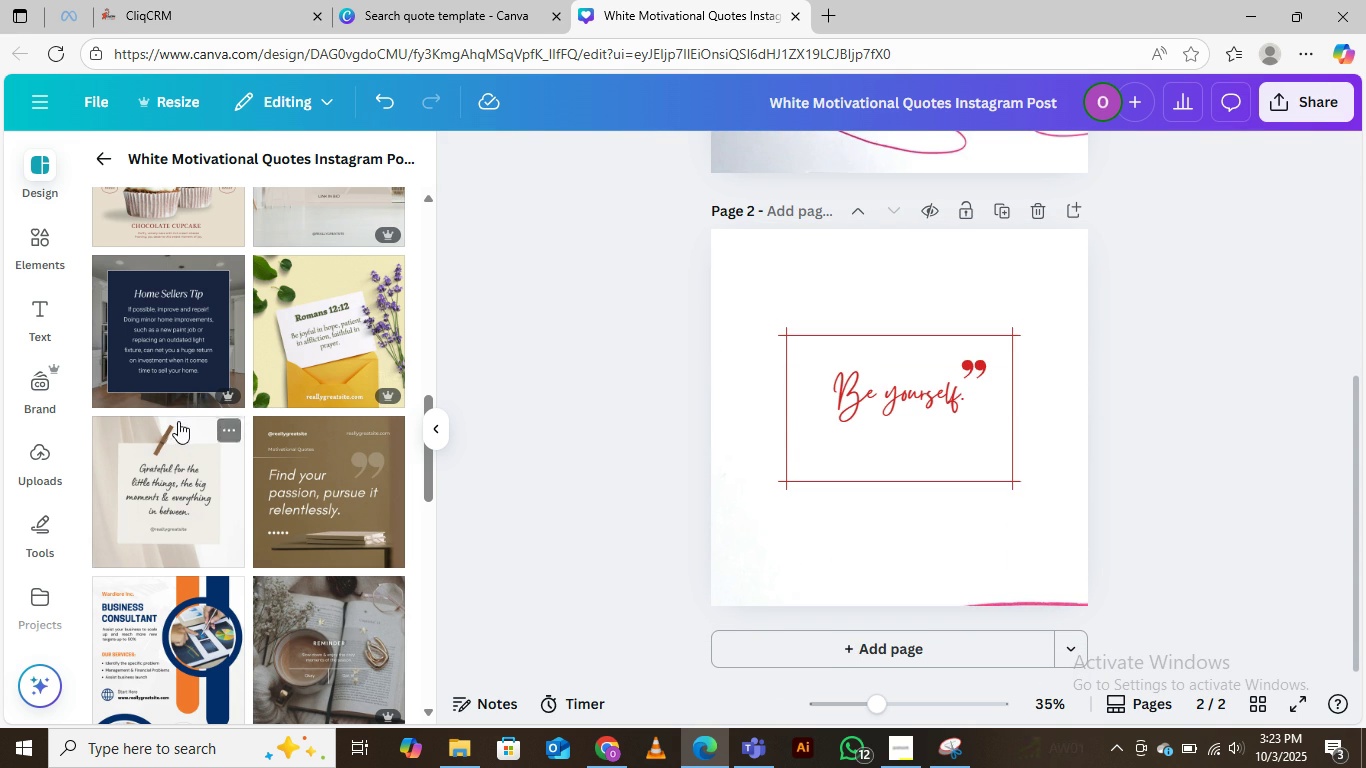 
scroll: coordinate [255, 394], scroll_direction: down, amount: 9.0
 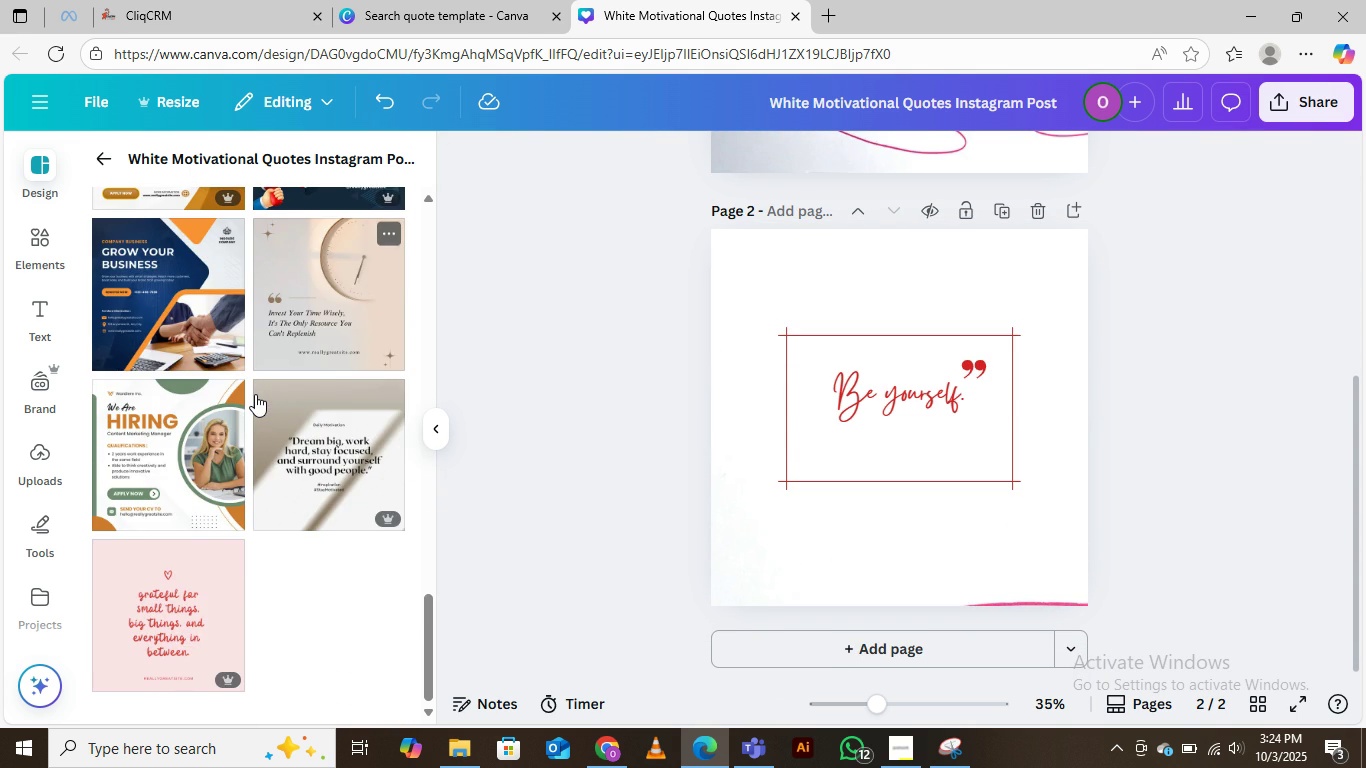 
scroll: coordinate [258, 391], scroll_direction: up, amount: 20.0